 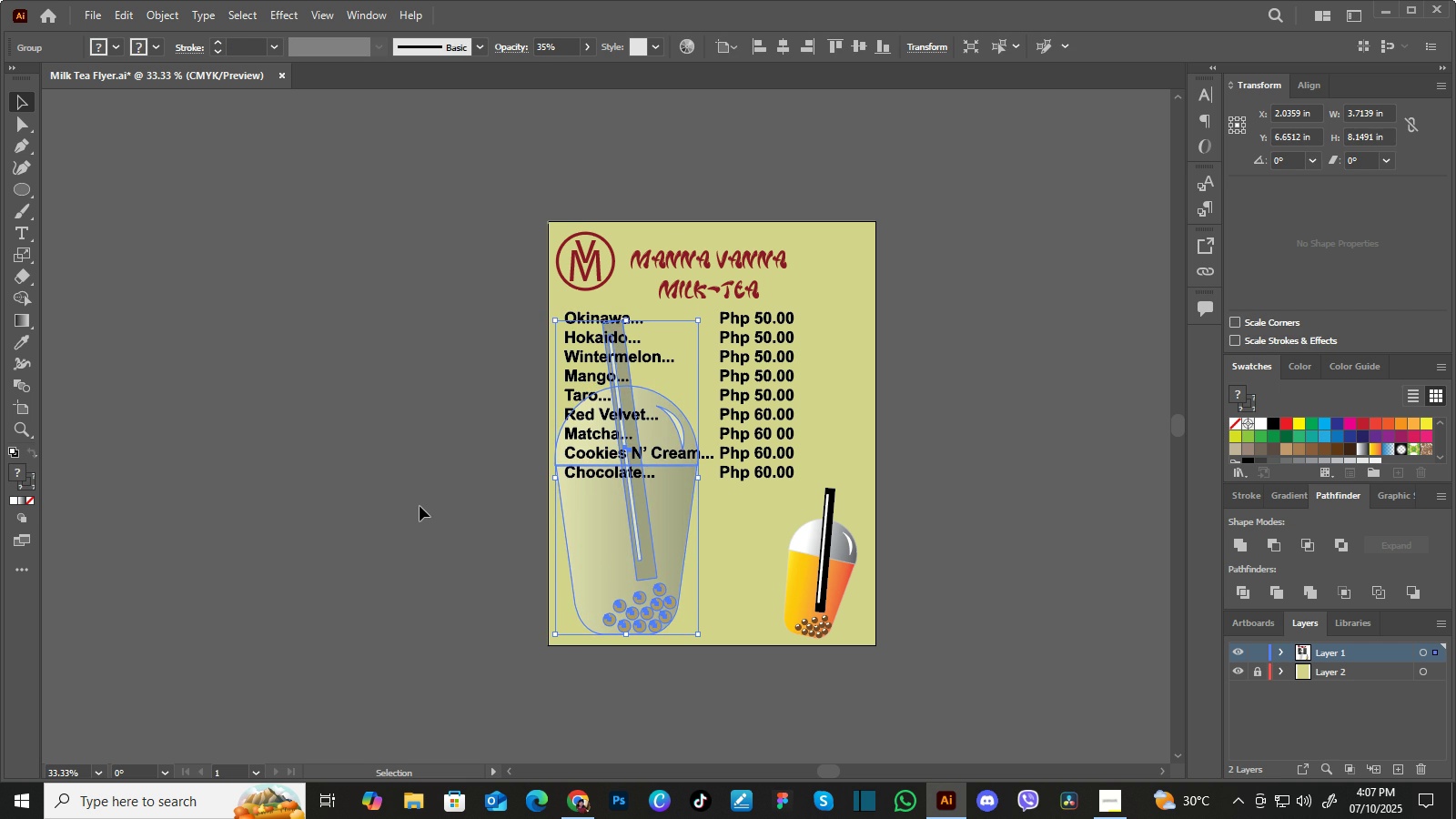 
key(ArrowDown)
 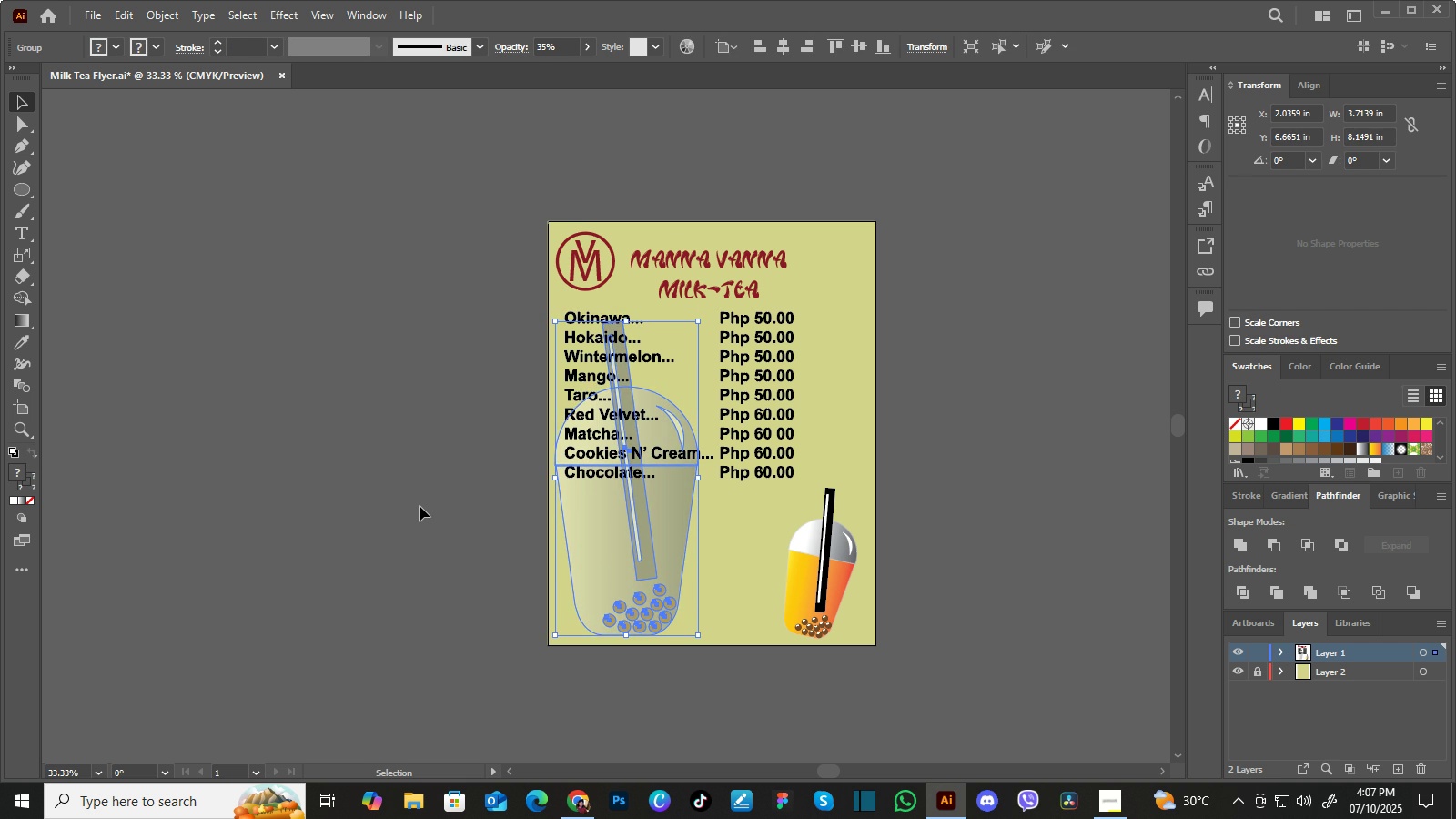 
key(ArrowRight)
 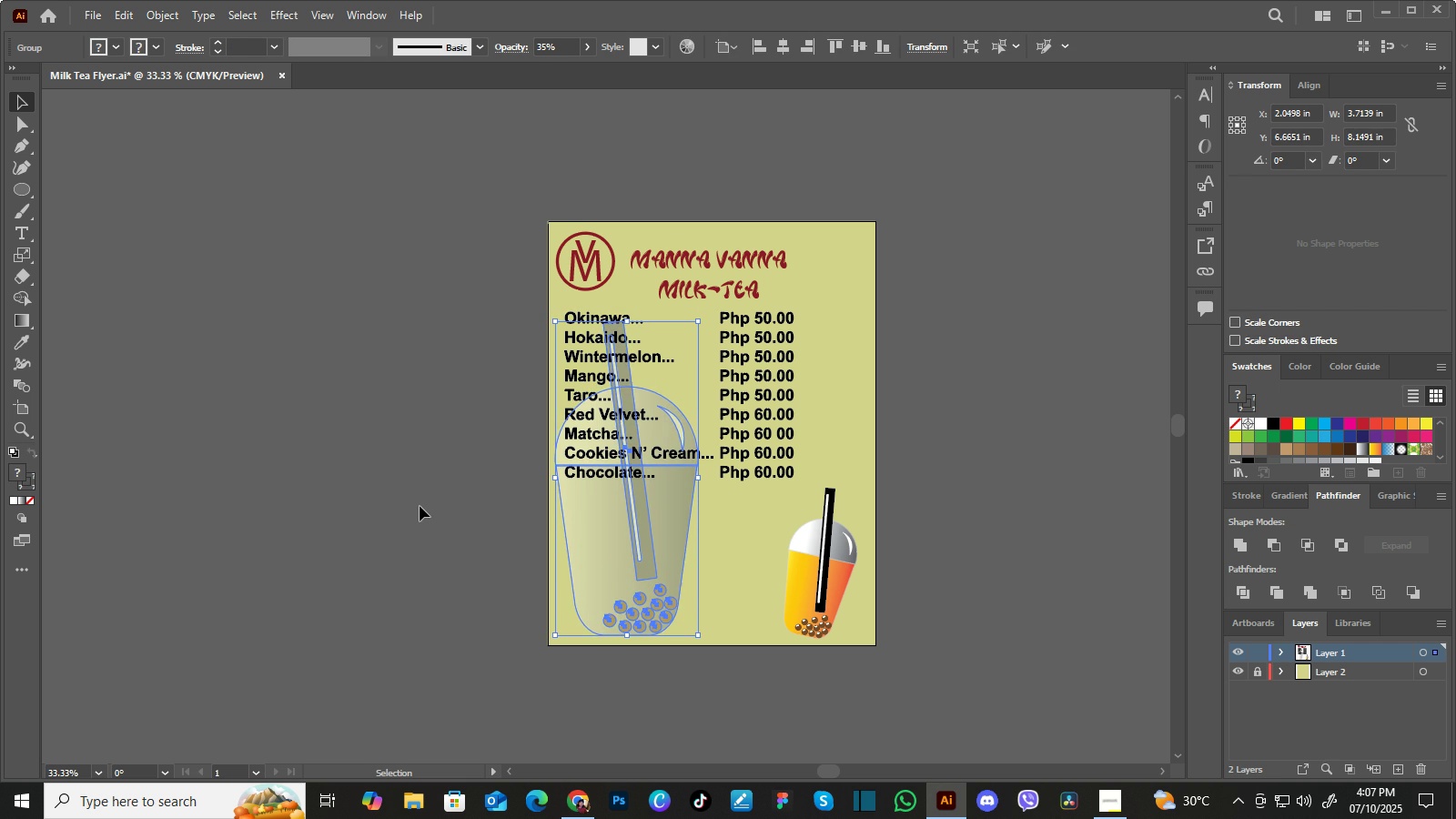 
key(ArrowRight)
 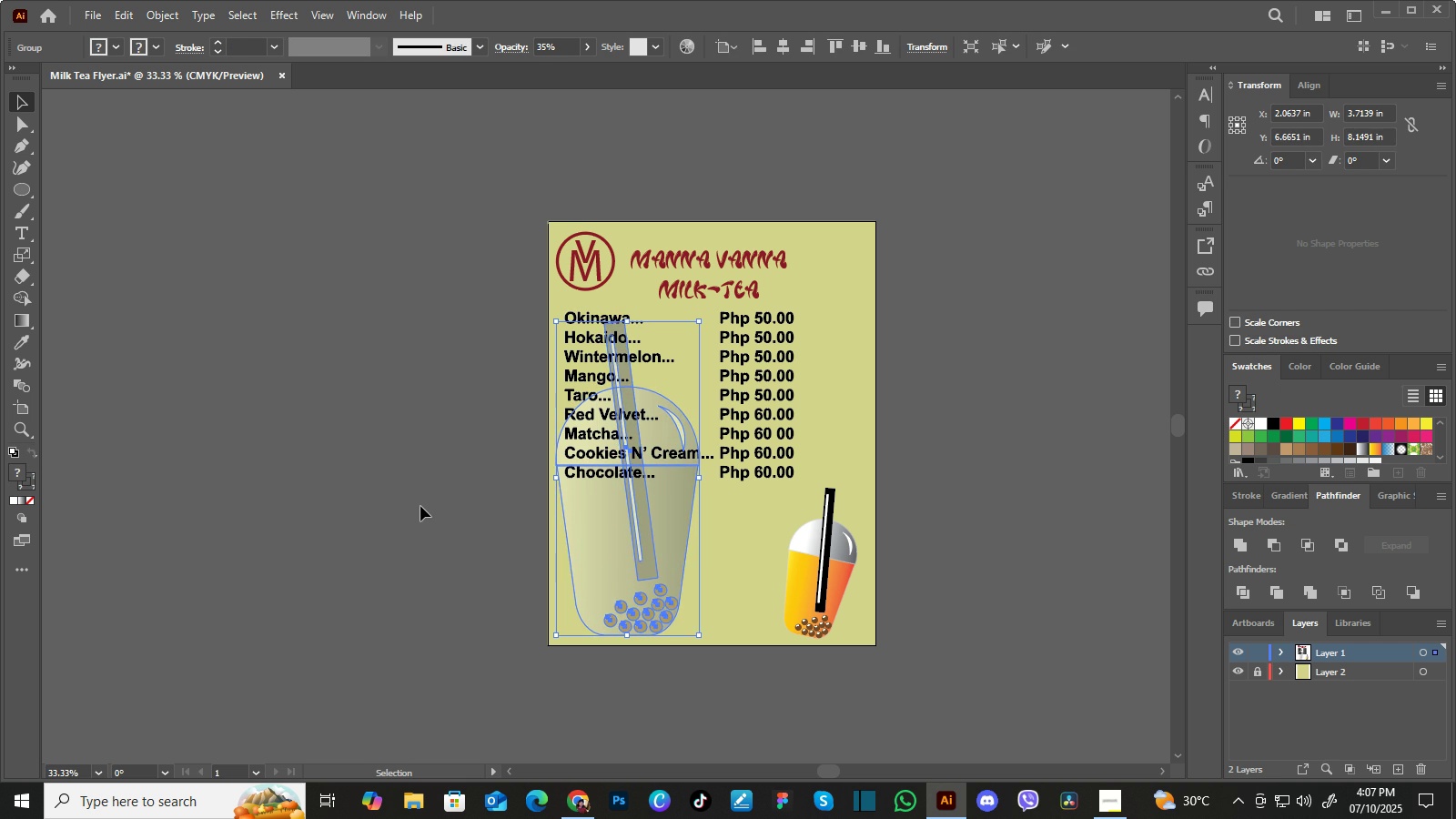 
left_click([420, 506])
 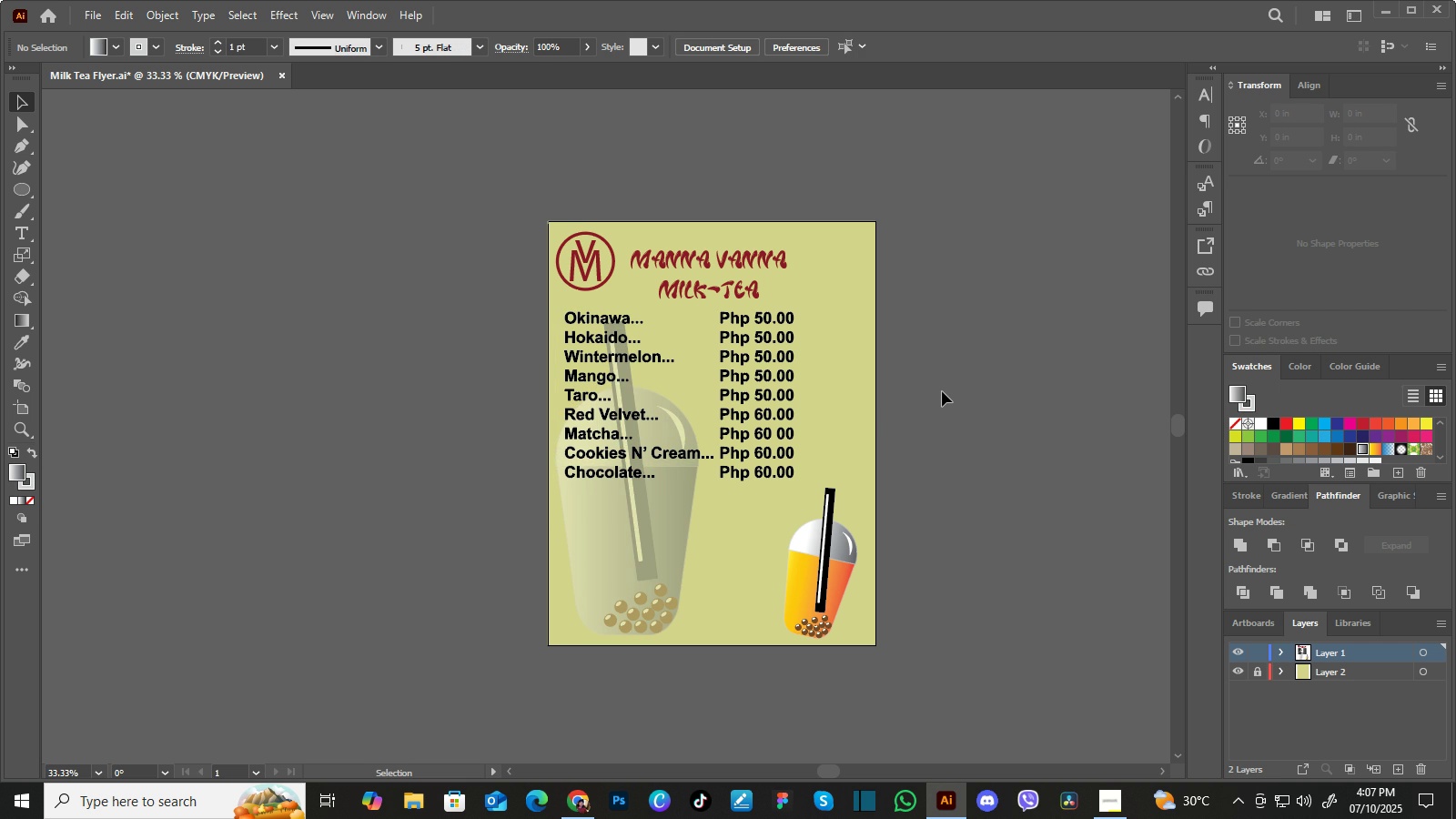 
left_click([592, 500])
 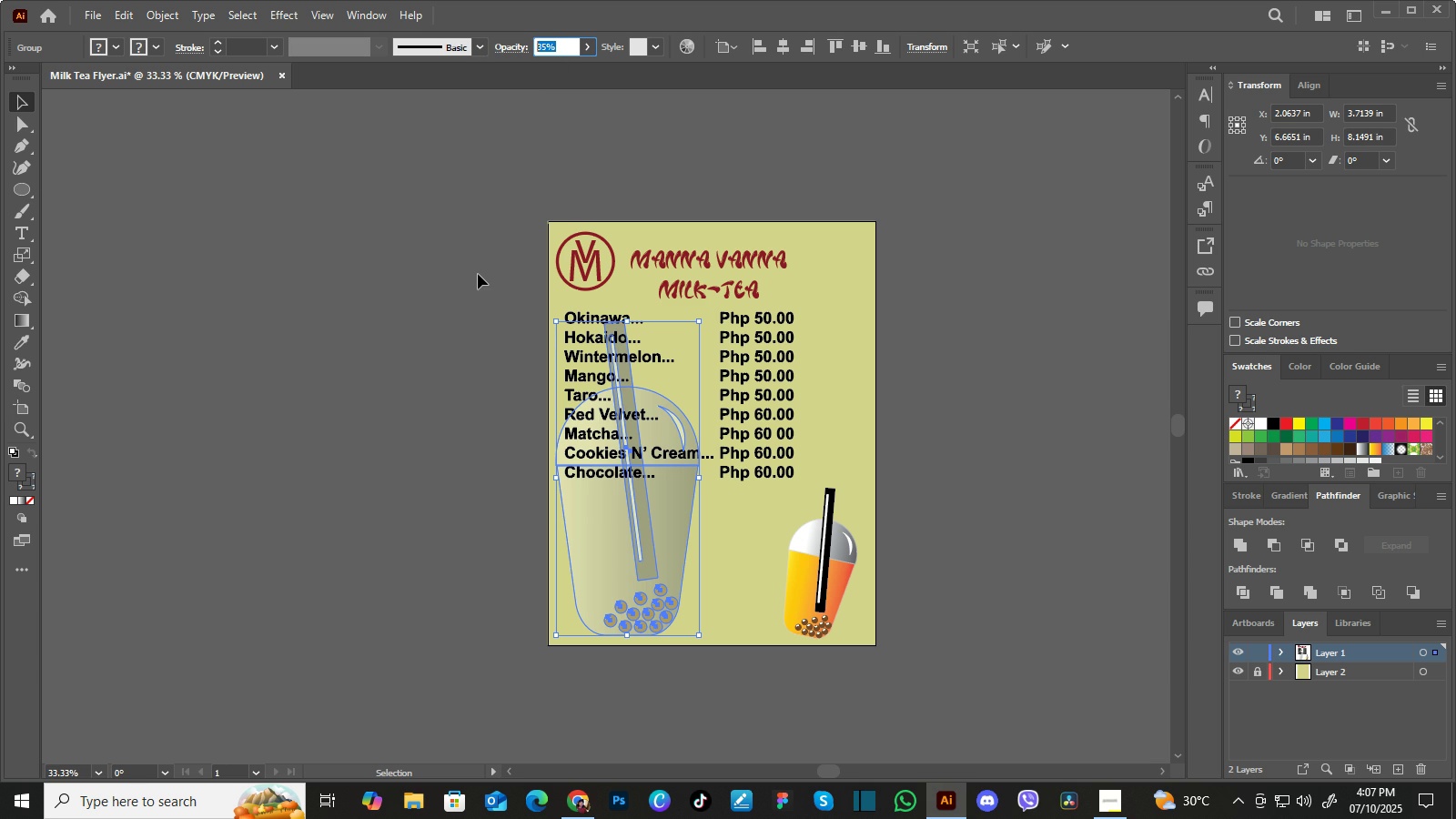 
key(Numpad3)
 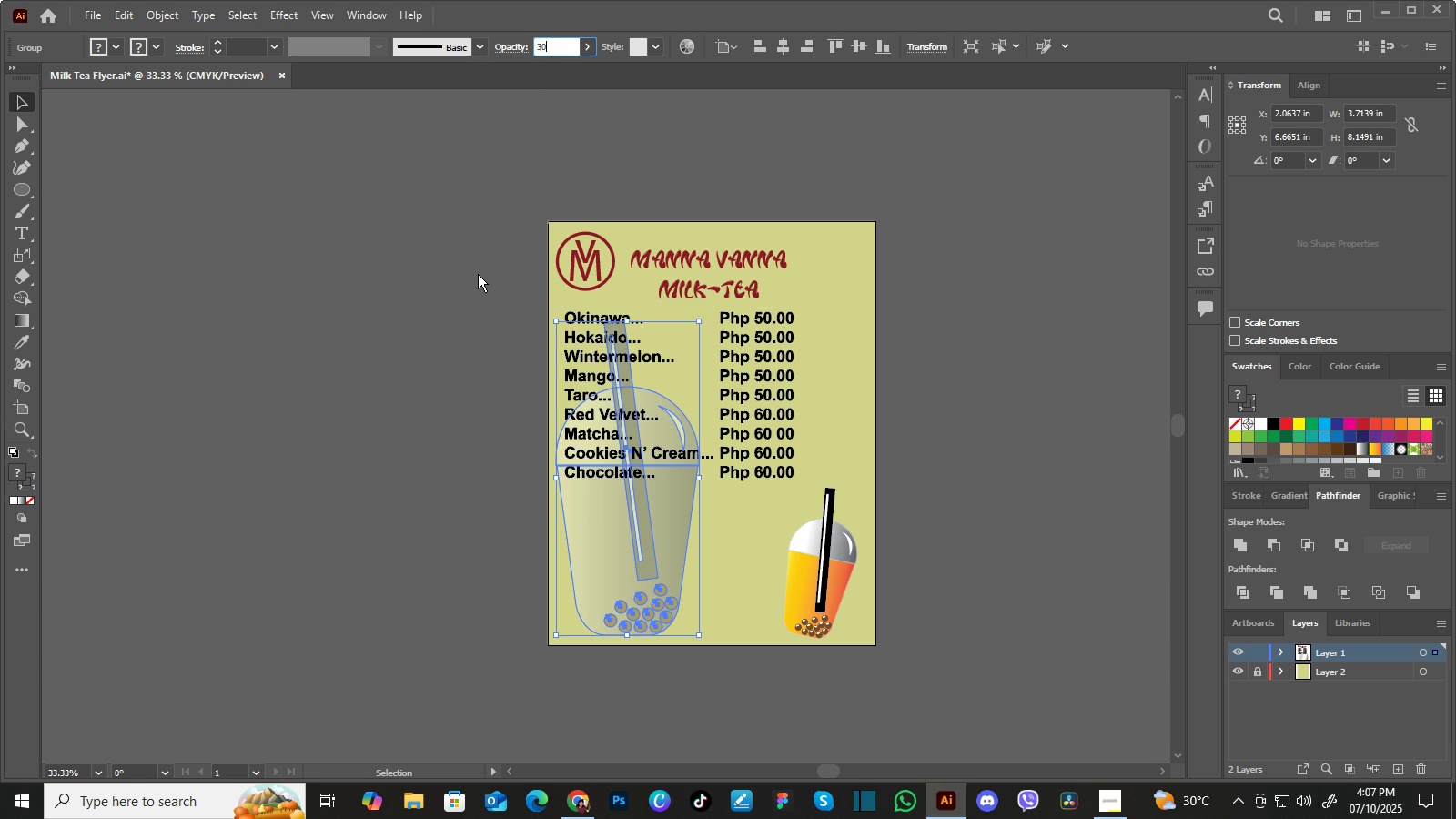 
key(Numpad0)
 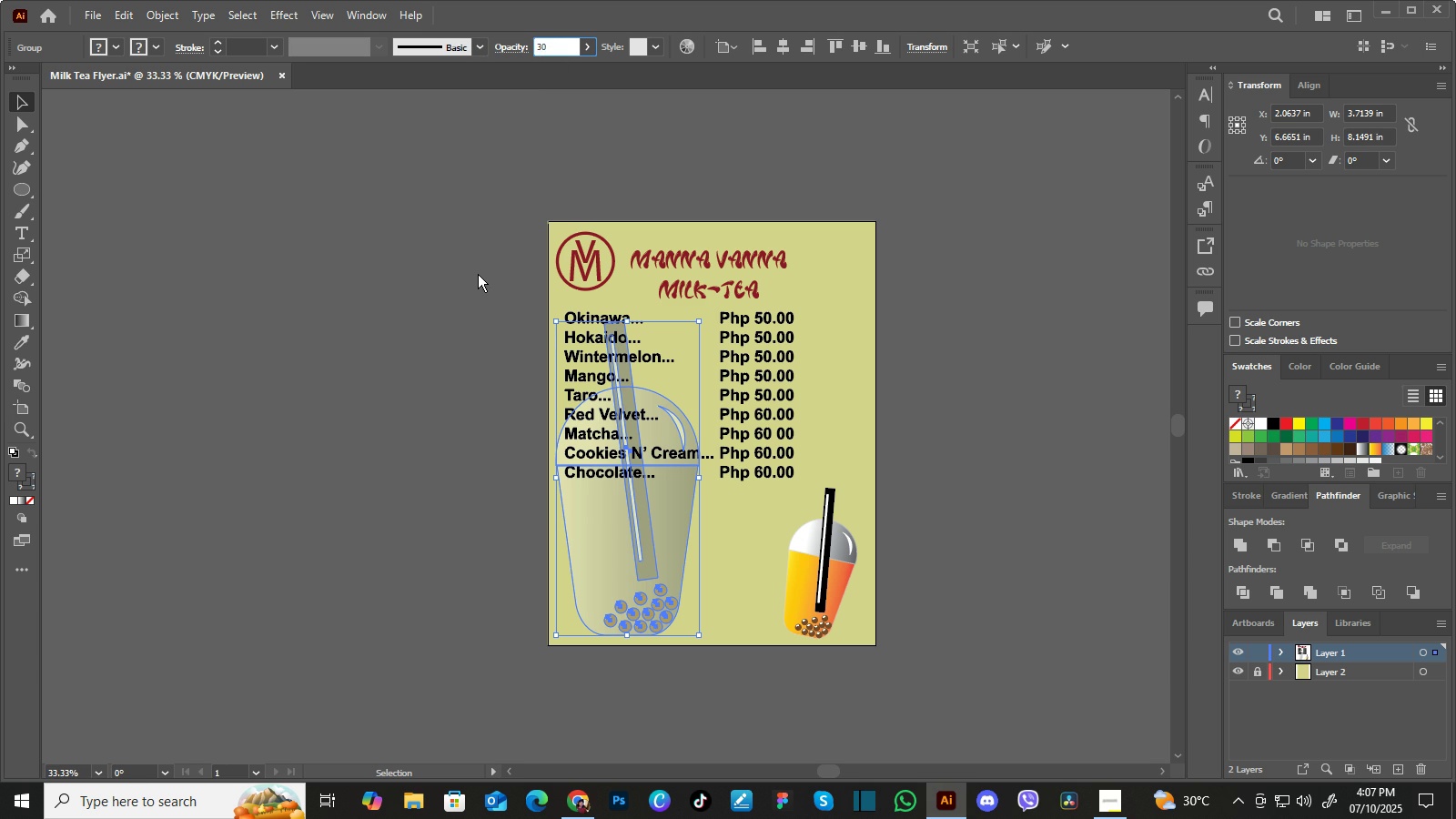 
key(Enter)
 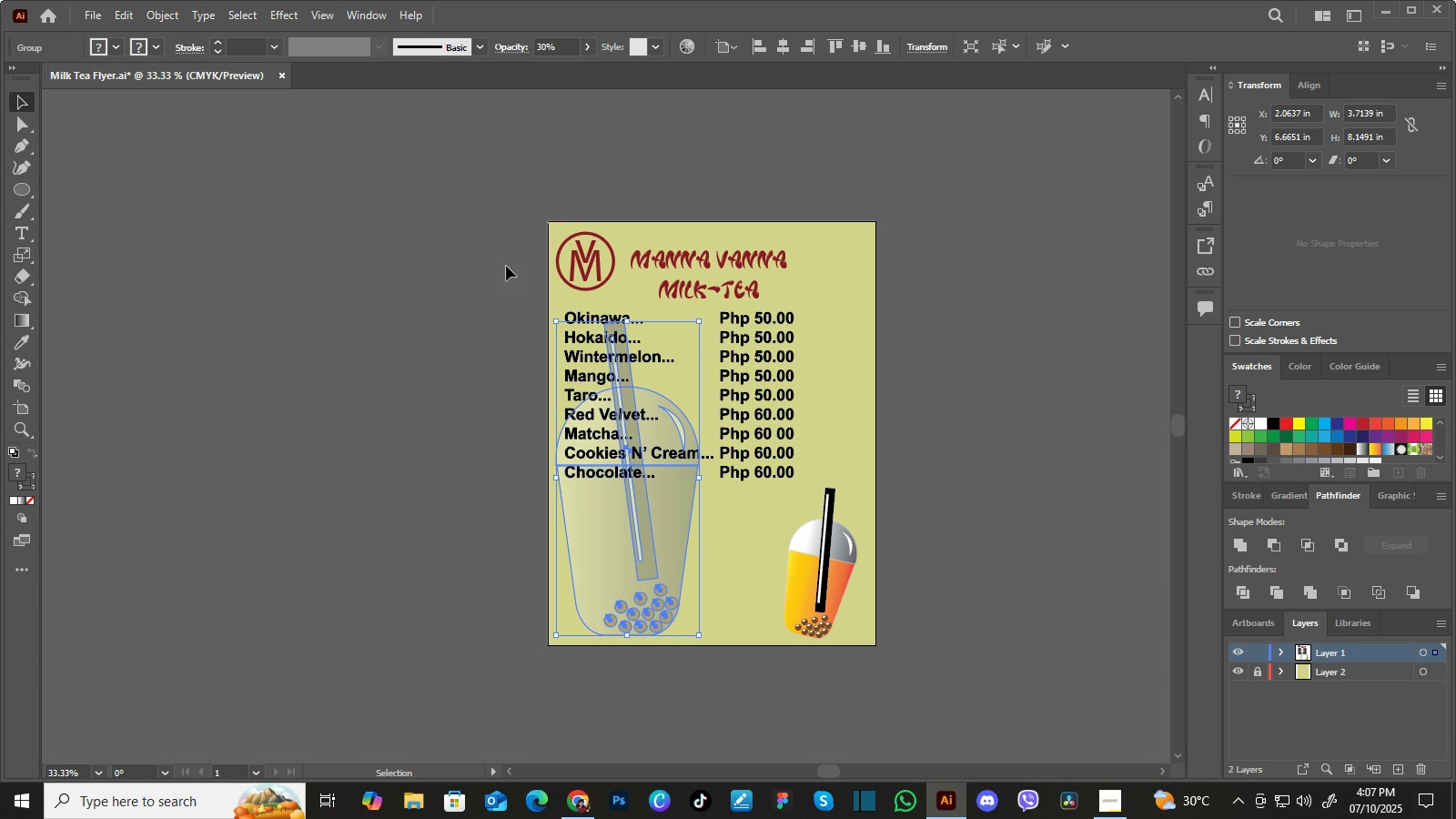 
left_click([506, 266])
 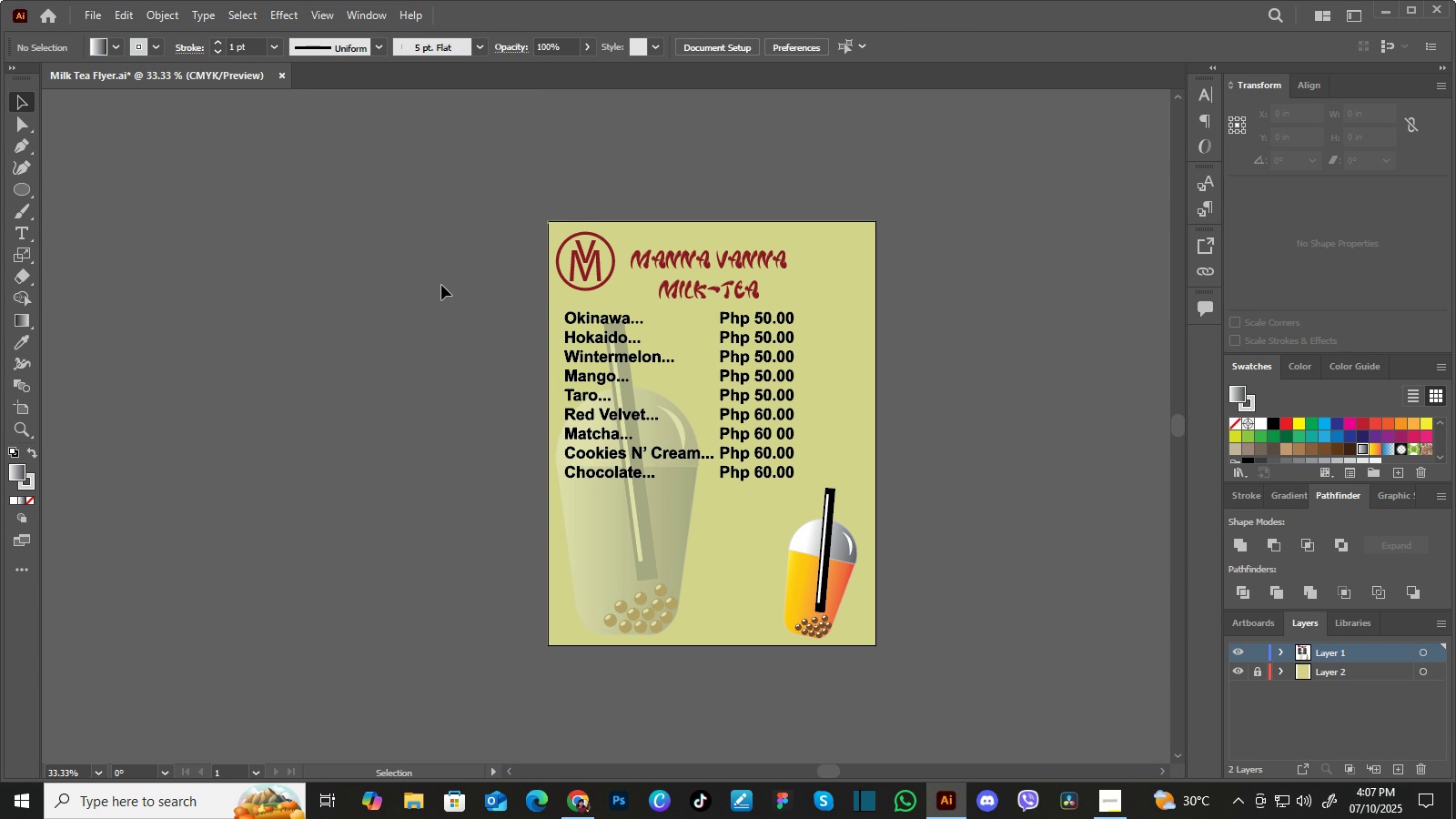 
wait(16.32)
 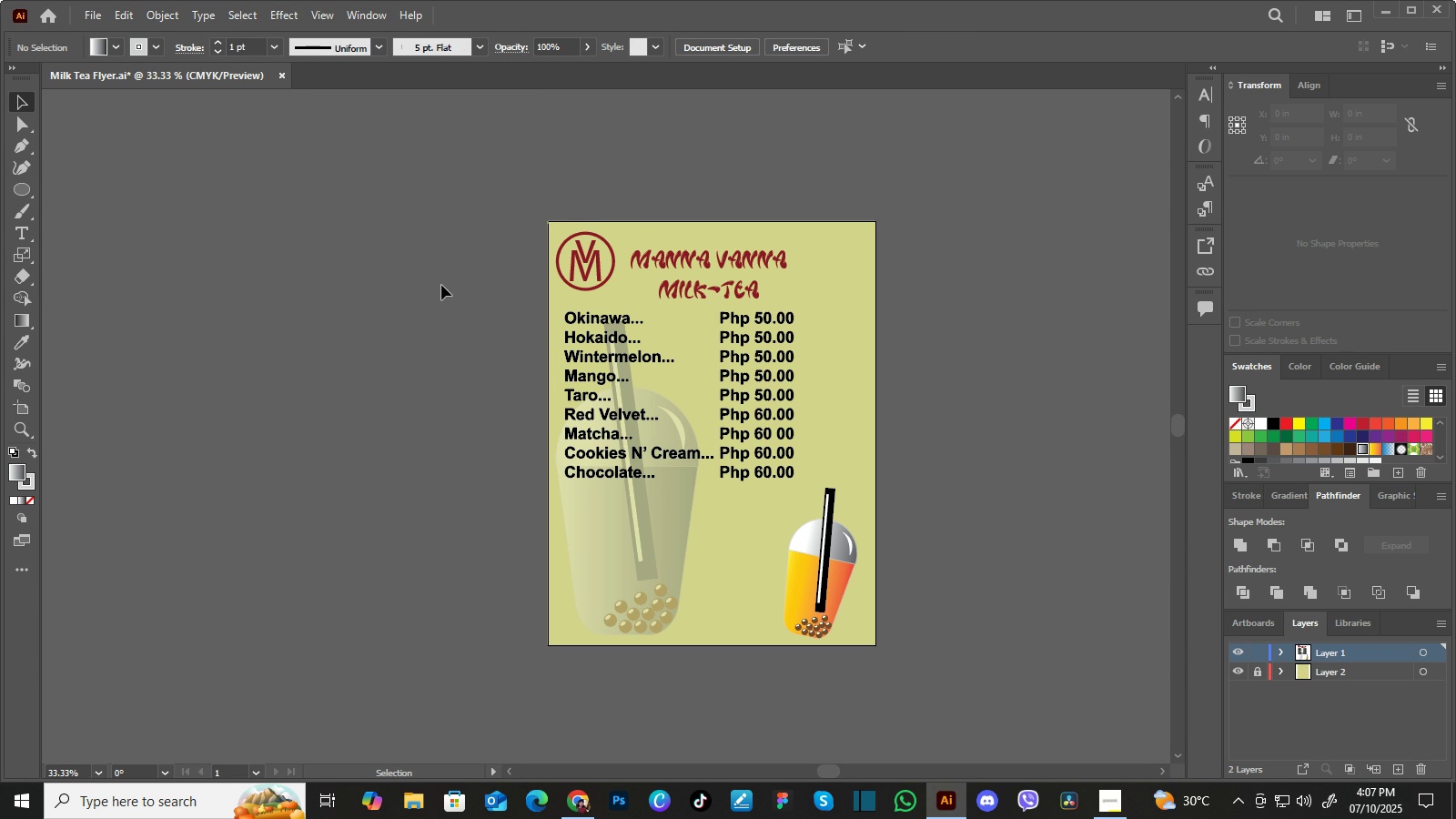 
left_click([761, 388])